 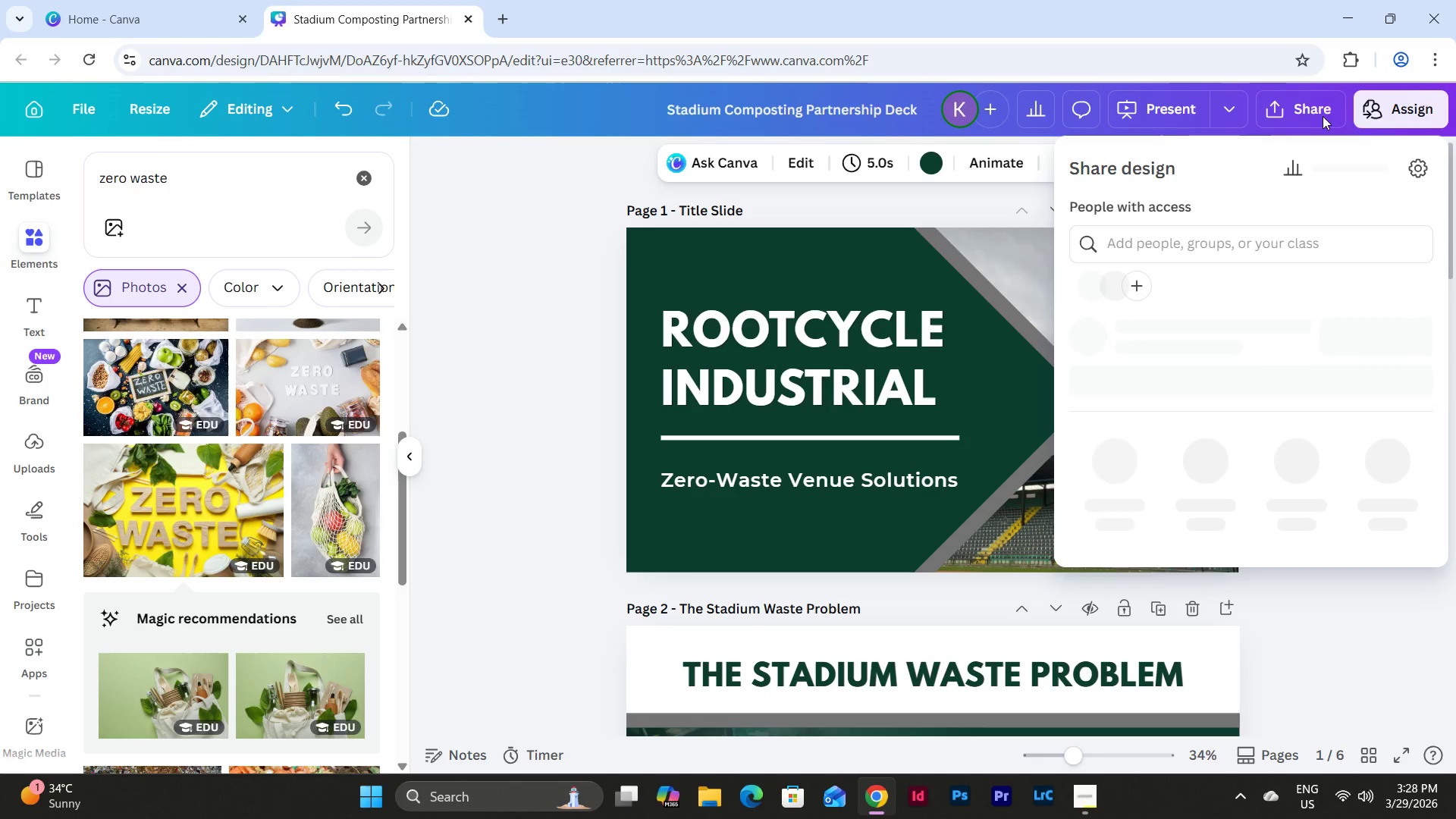 
left_click([1212, 504])
 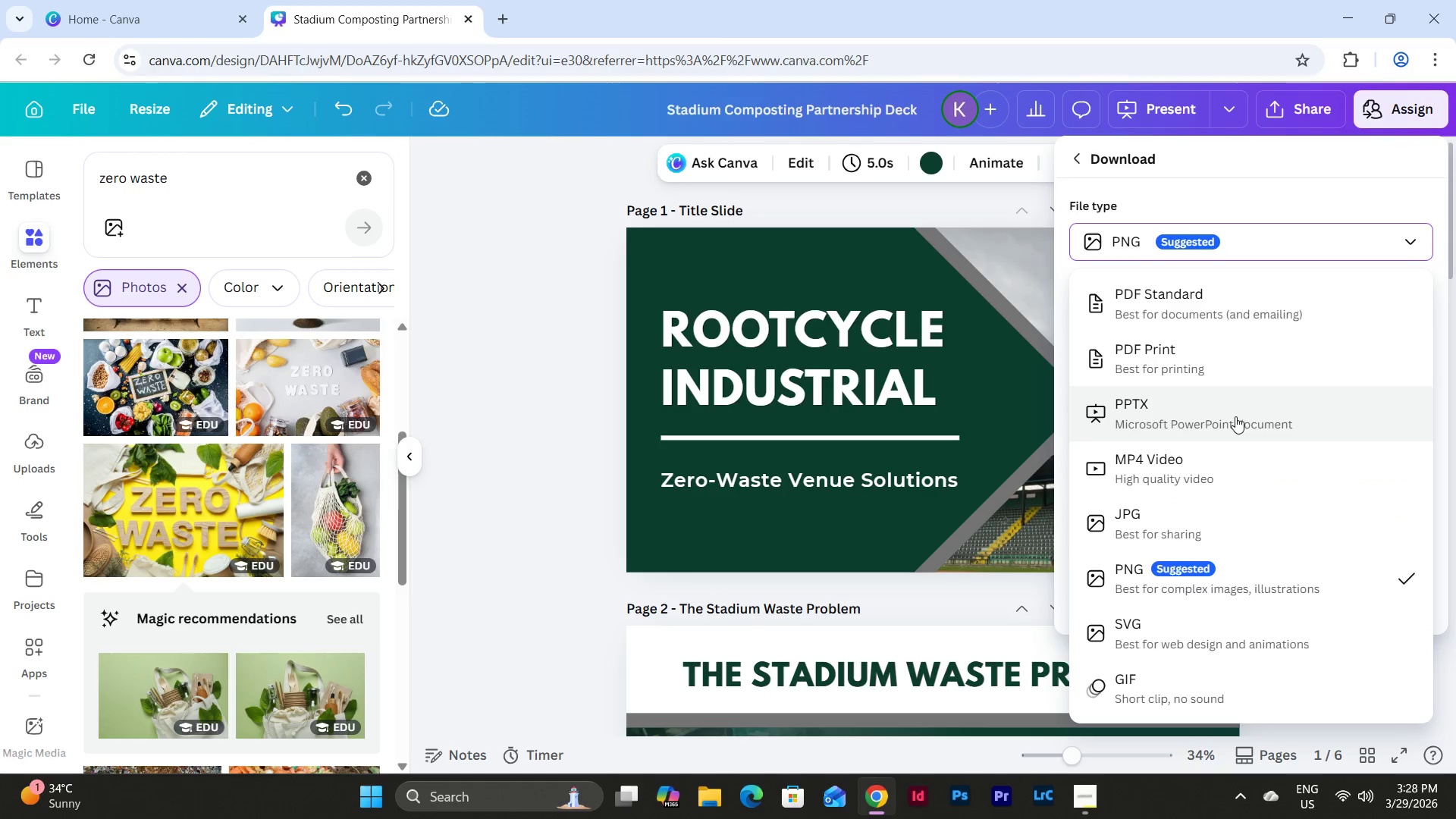 
left_click([1241, 366])
 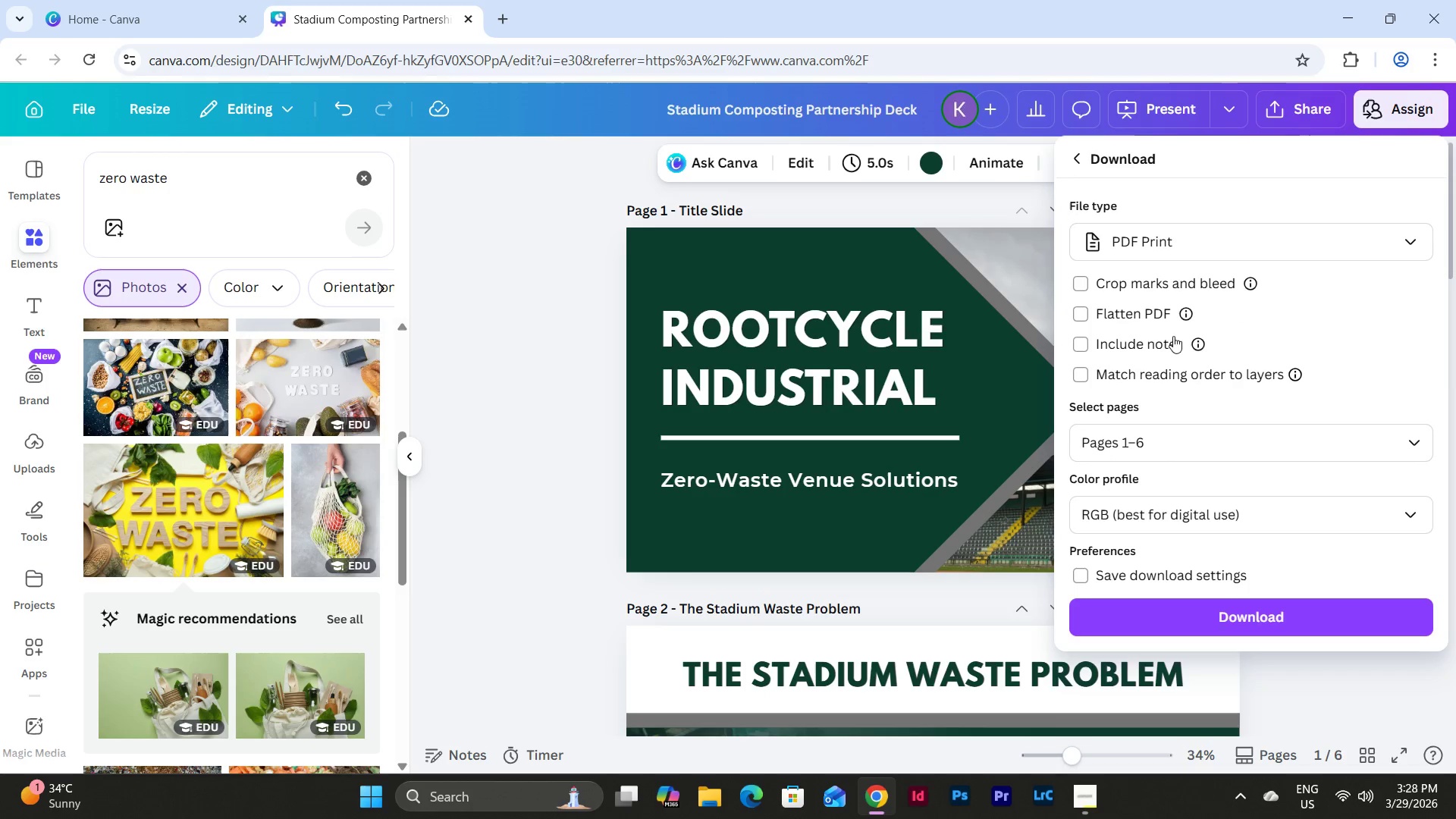 
left_click([1137, 310])
 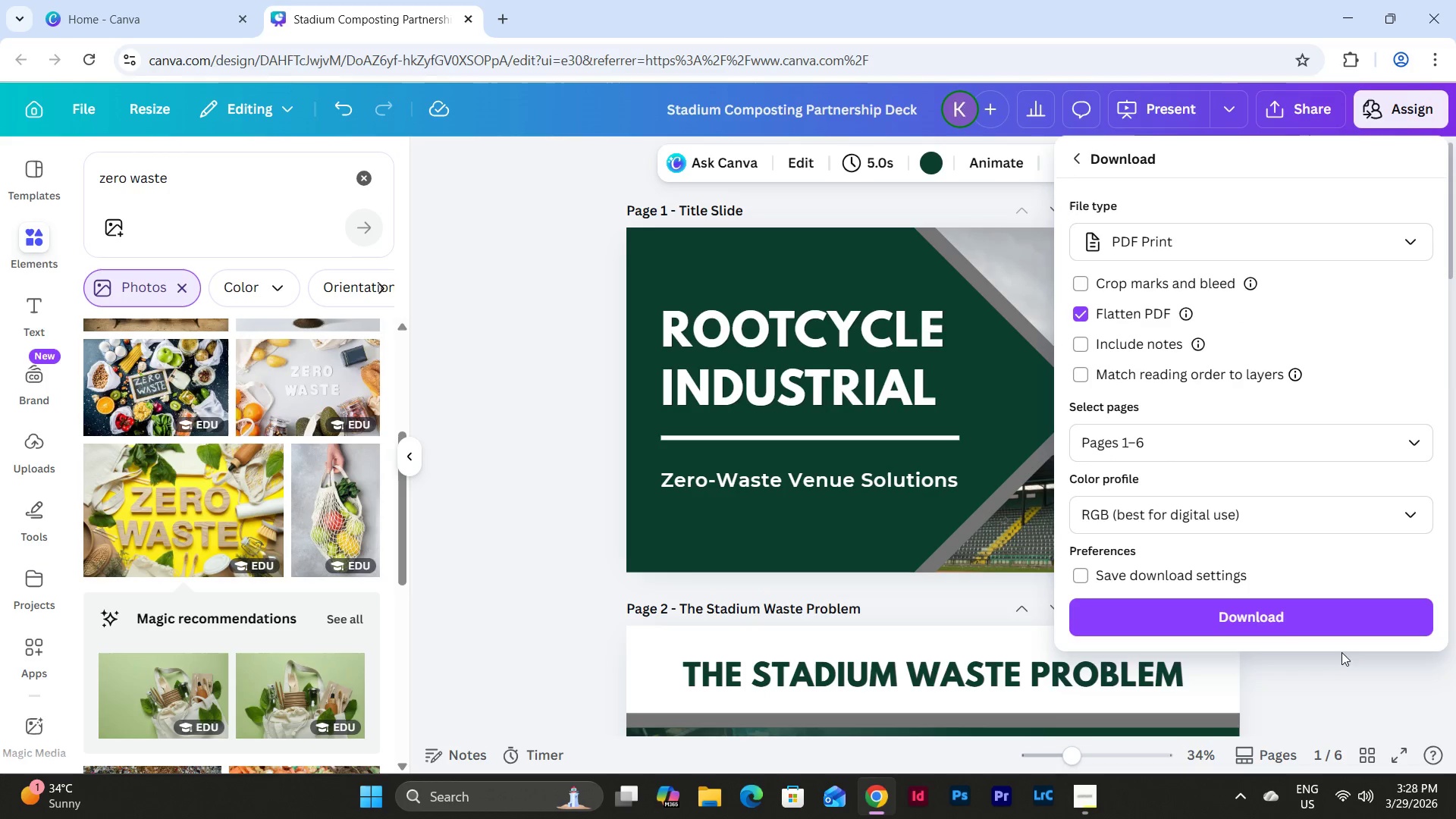 
left_click([1332, 626])
 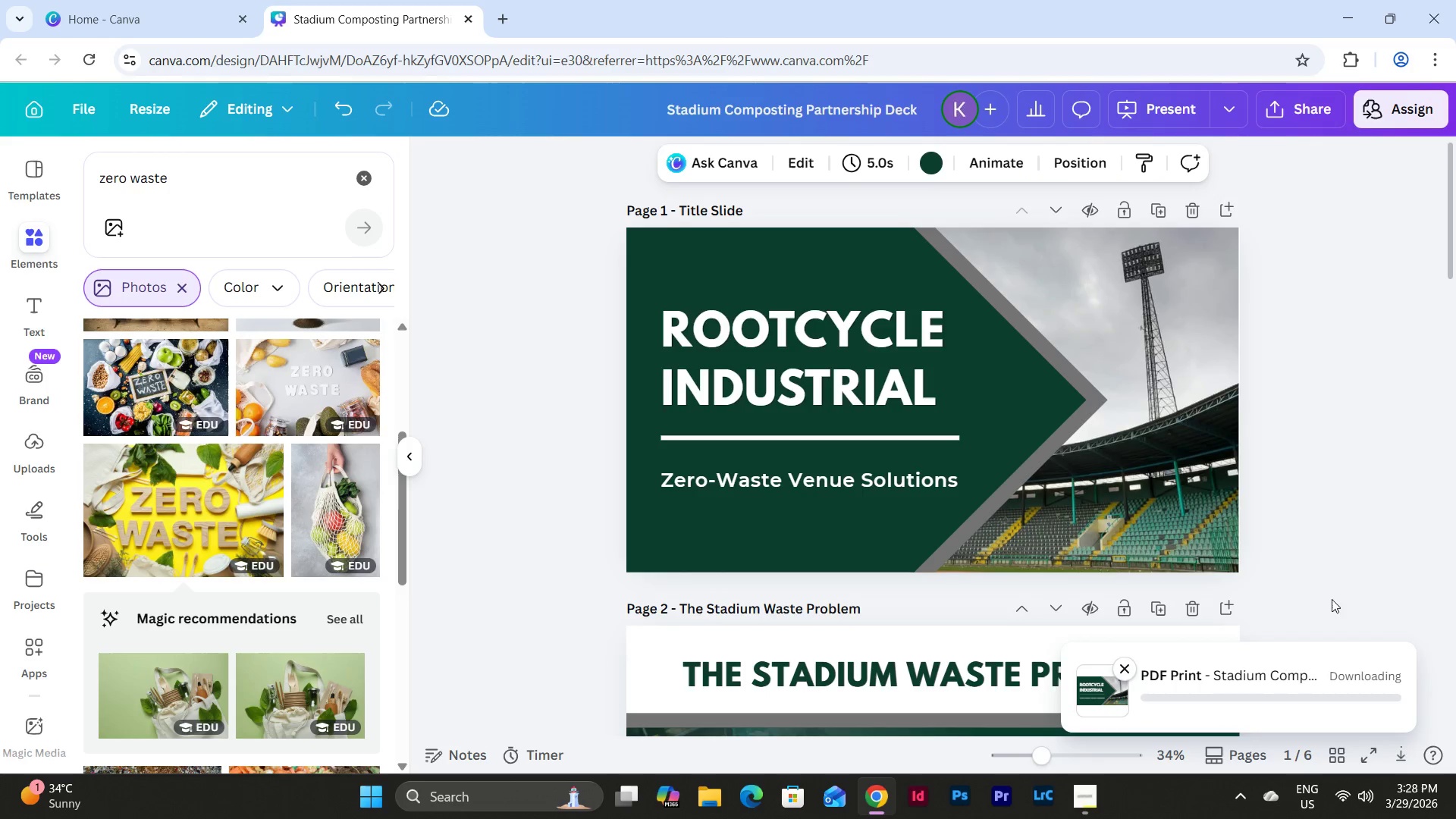 
scroll: coordinate [1336, 573], scroll_direction: down, amount: 23.0
 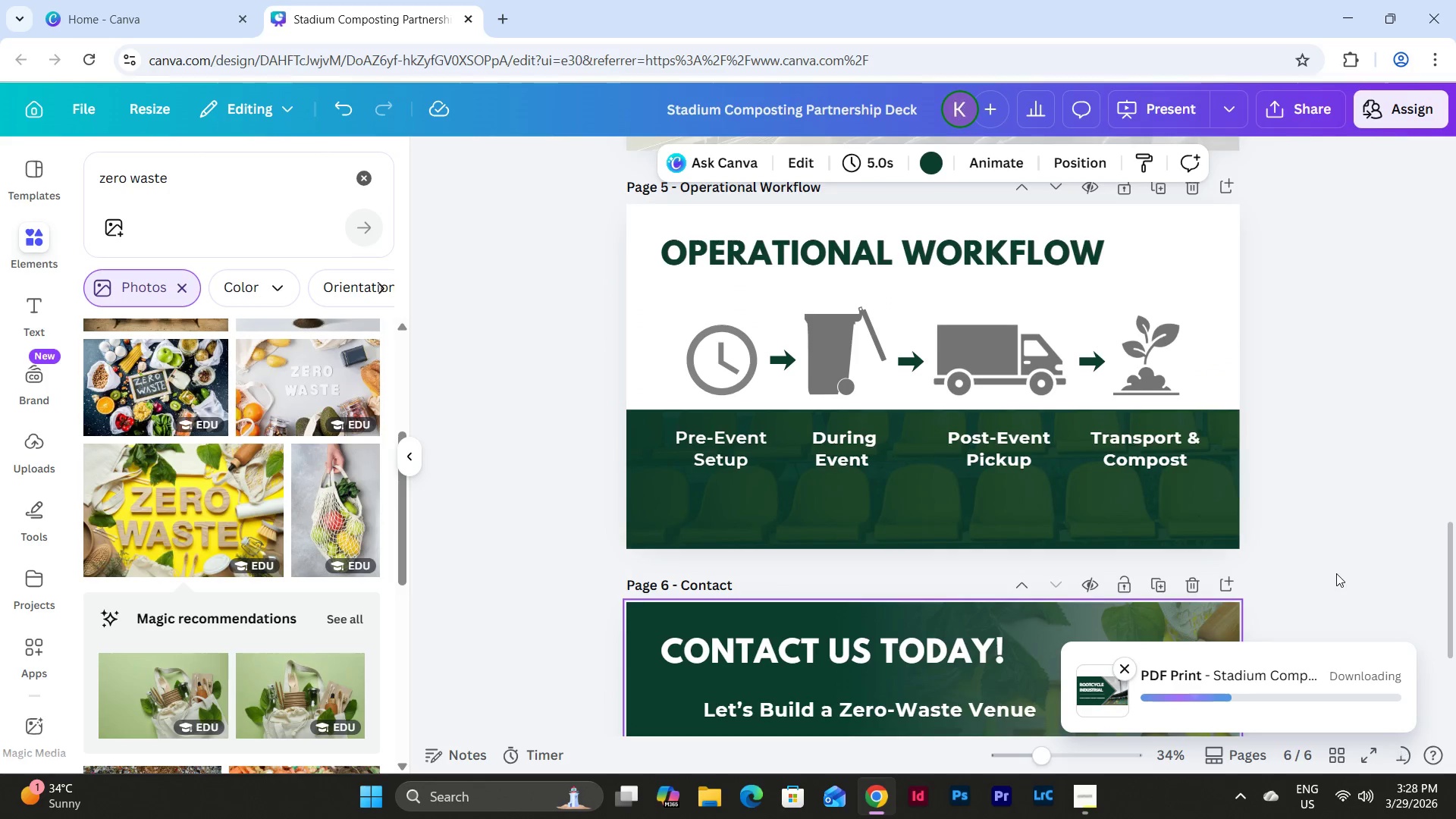 
scroll: coordinate [1338, 568], scroll_direction: up, amount: 35.0
 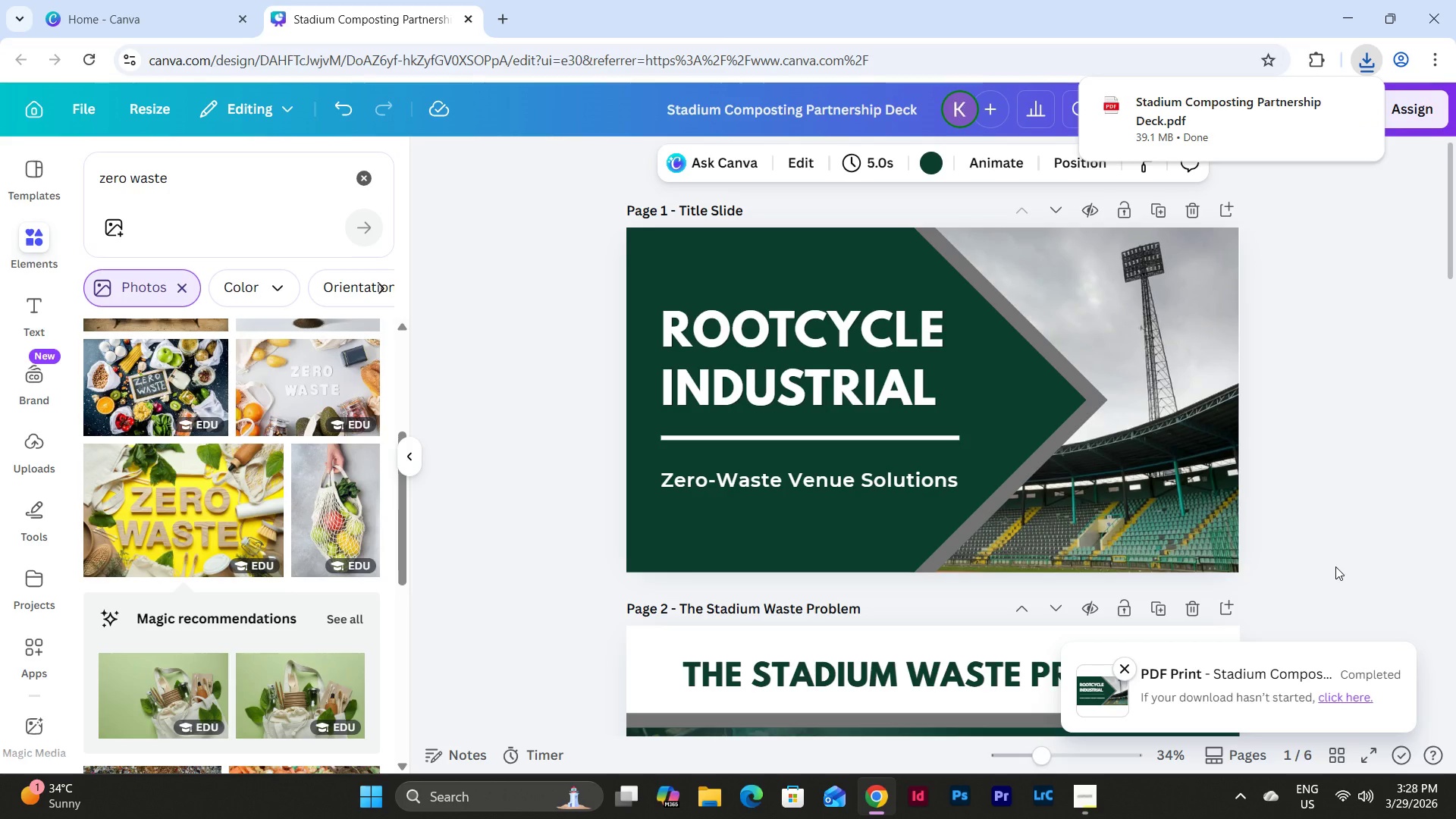 
wait(17.98)
 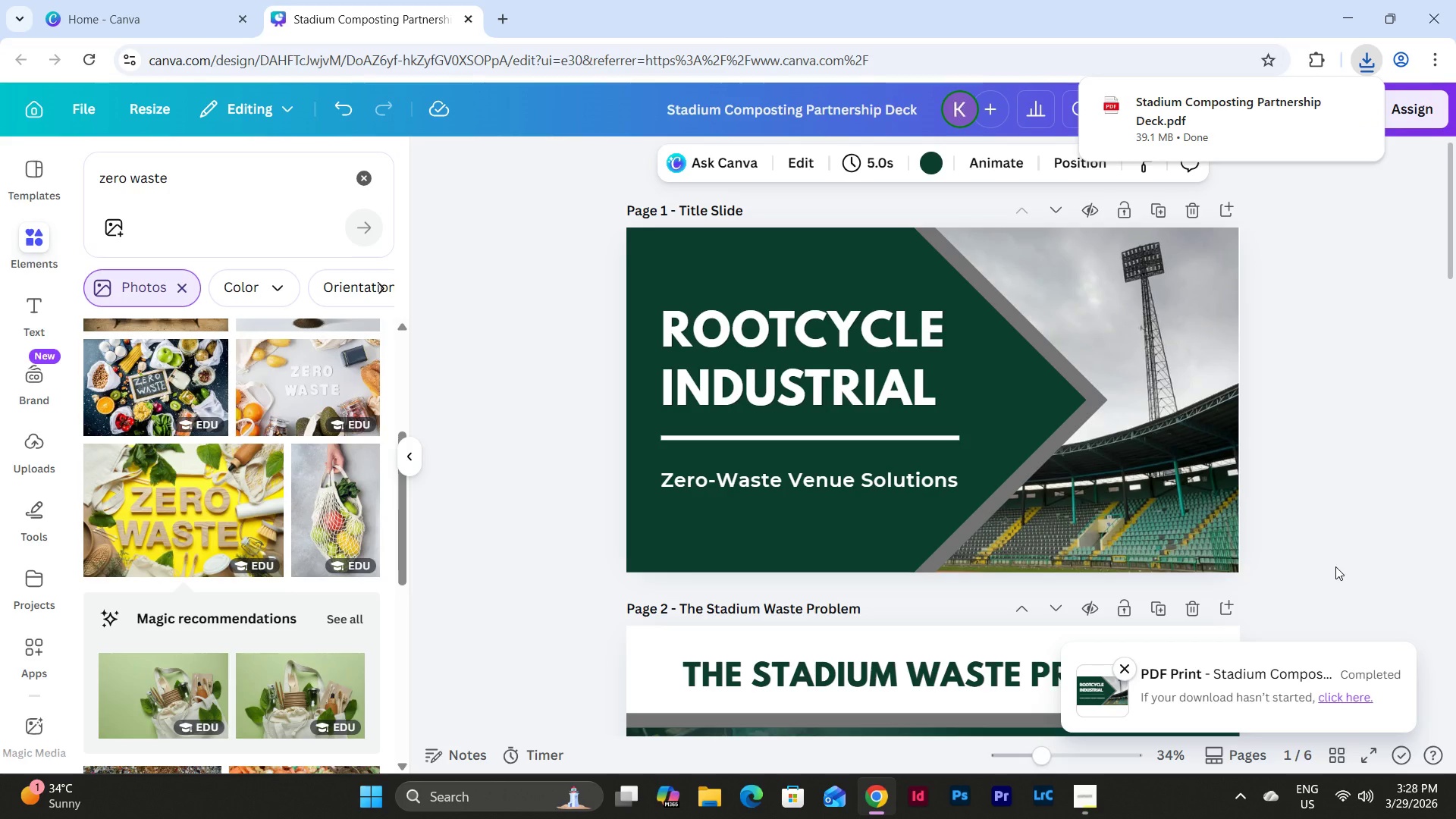 
left_click([717, 789])
 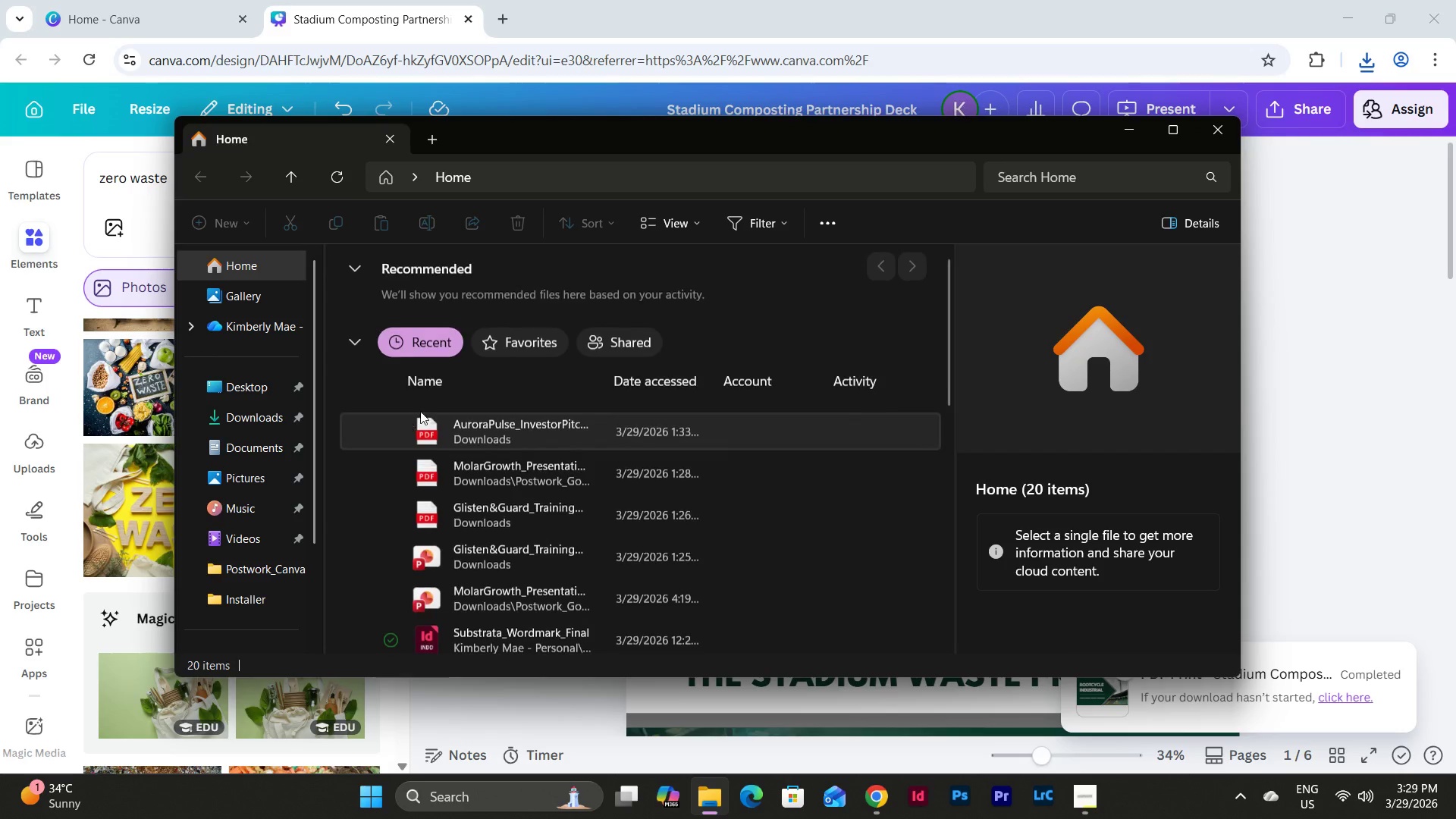 
left_click([263, 418])
 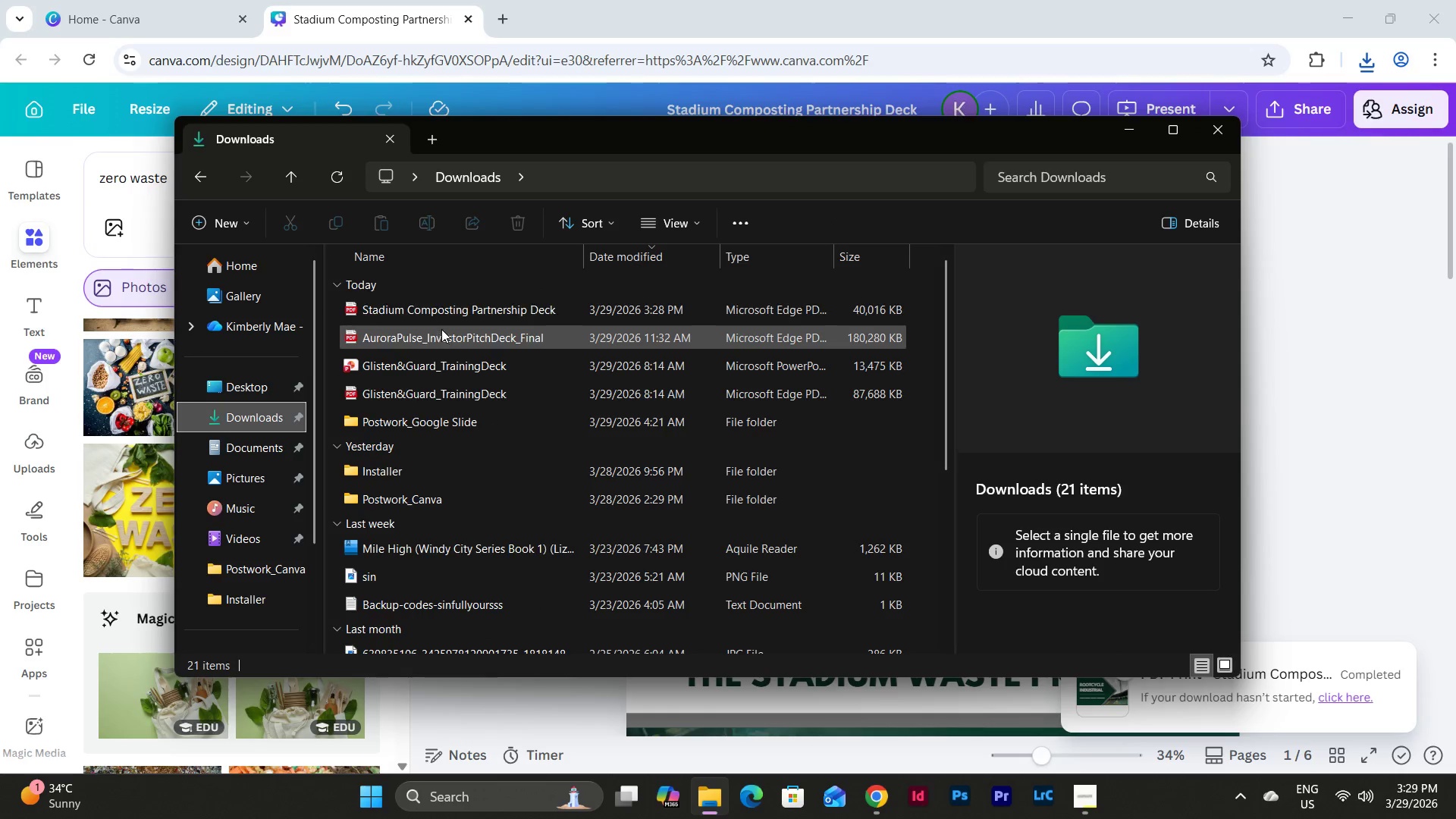 
left_click([441, 318])
 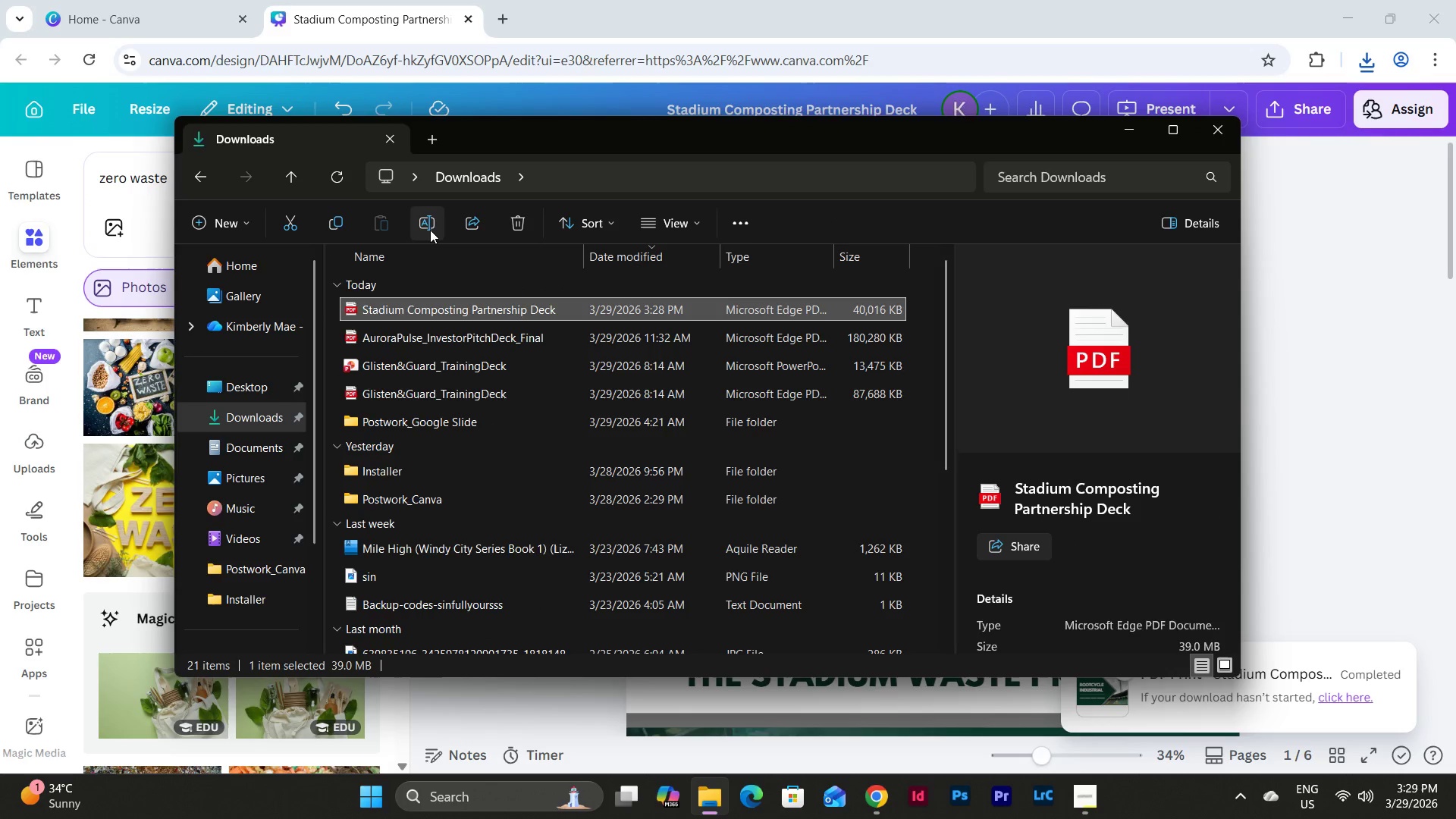 
left_click([430, 230])
 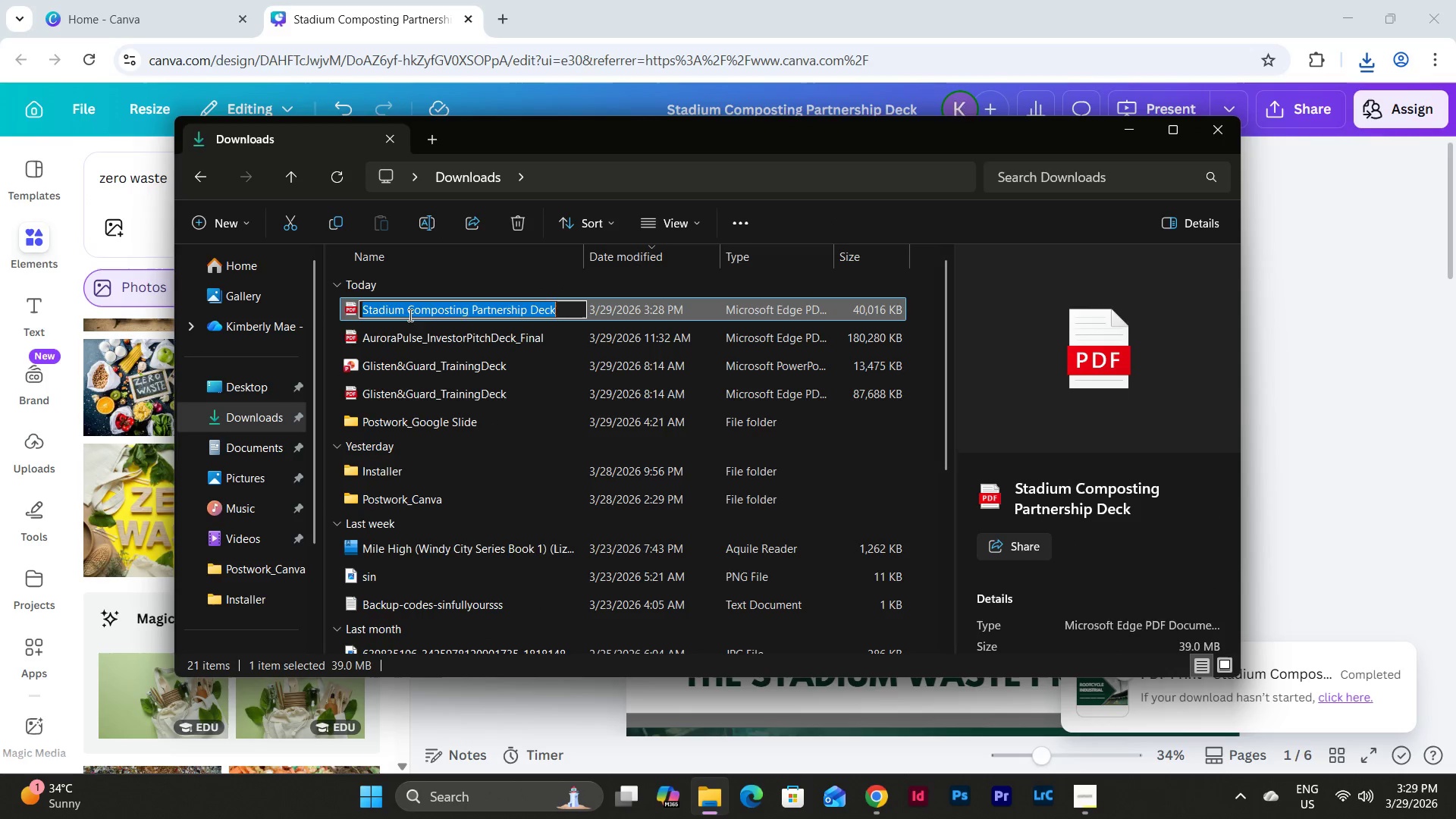 
left_click([409, 314])
 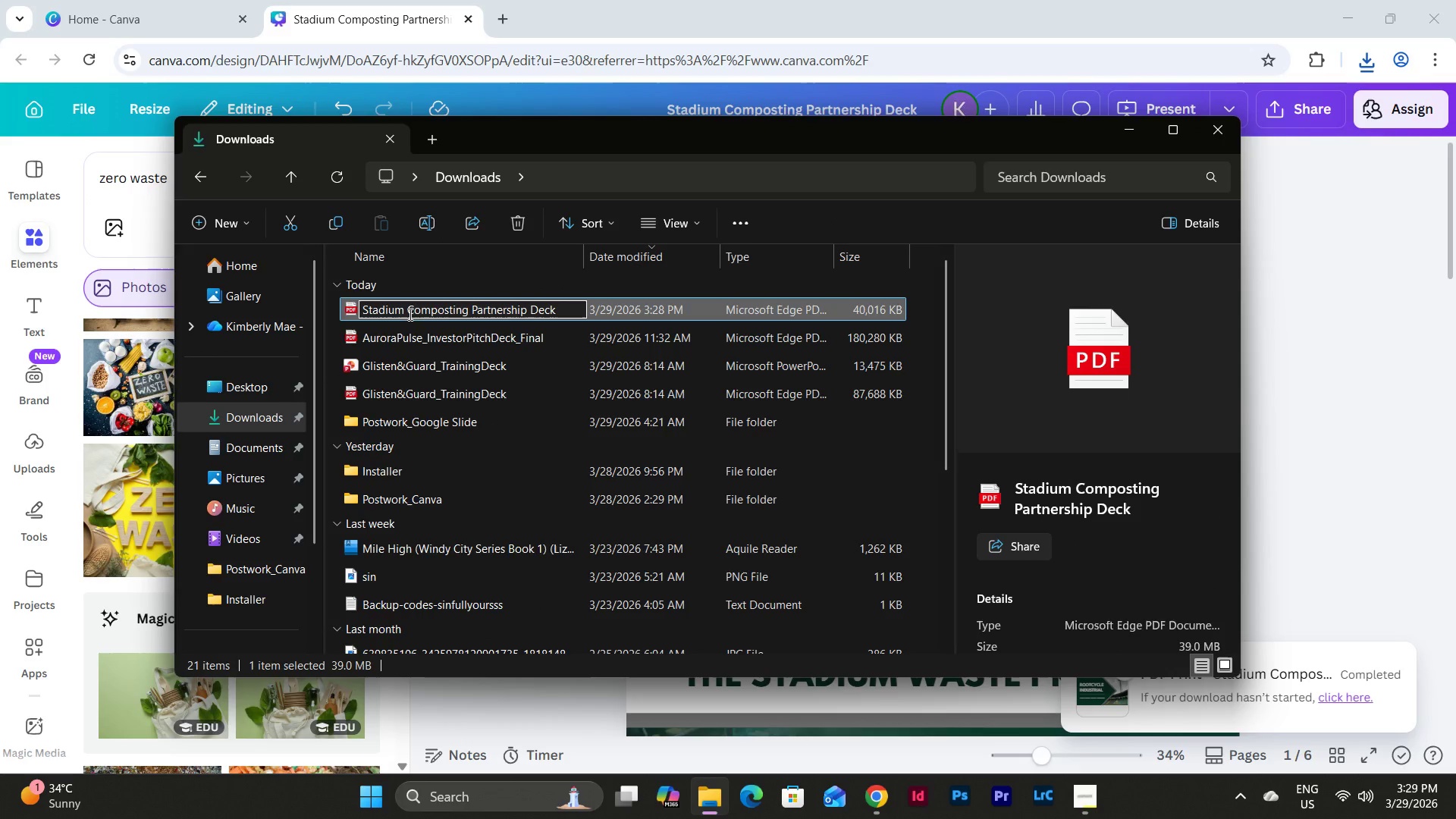 
key(Backspace)
 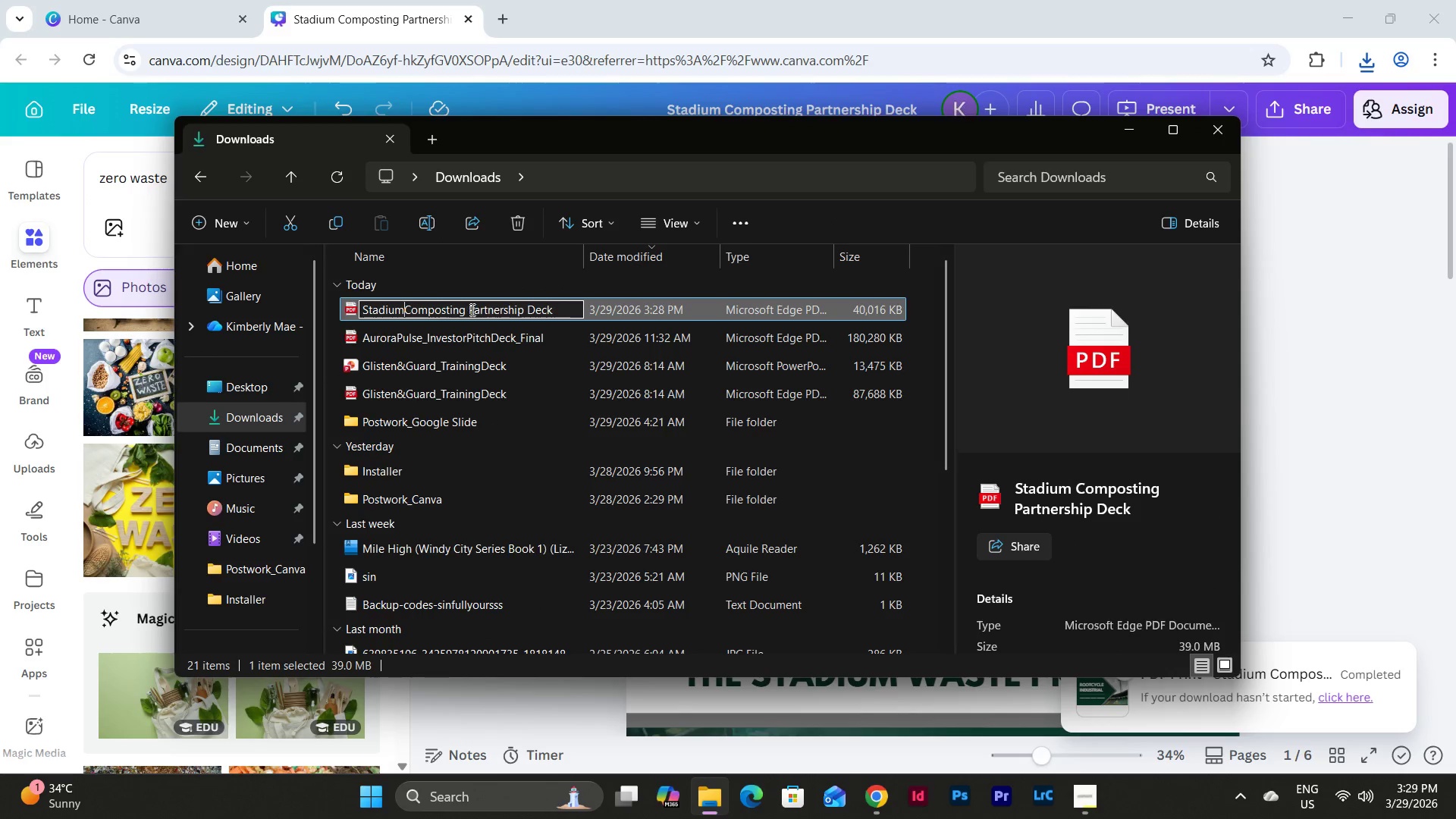 
left_click([470, 306])
 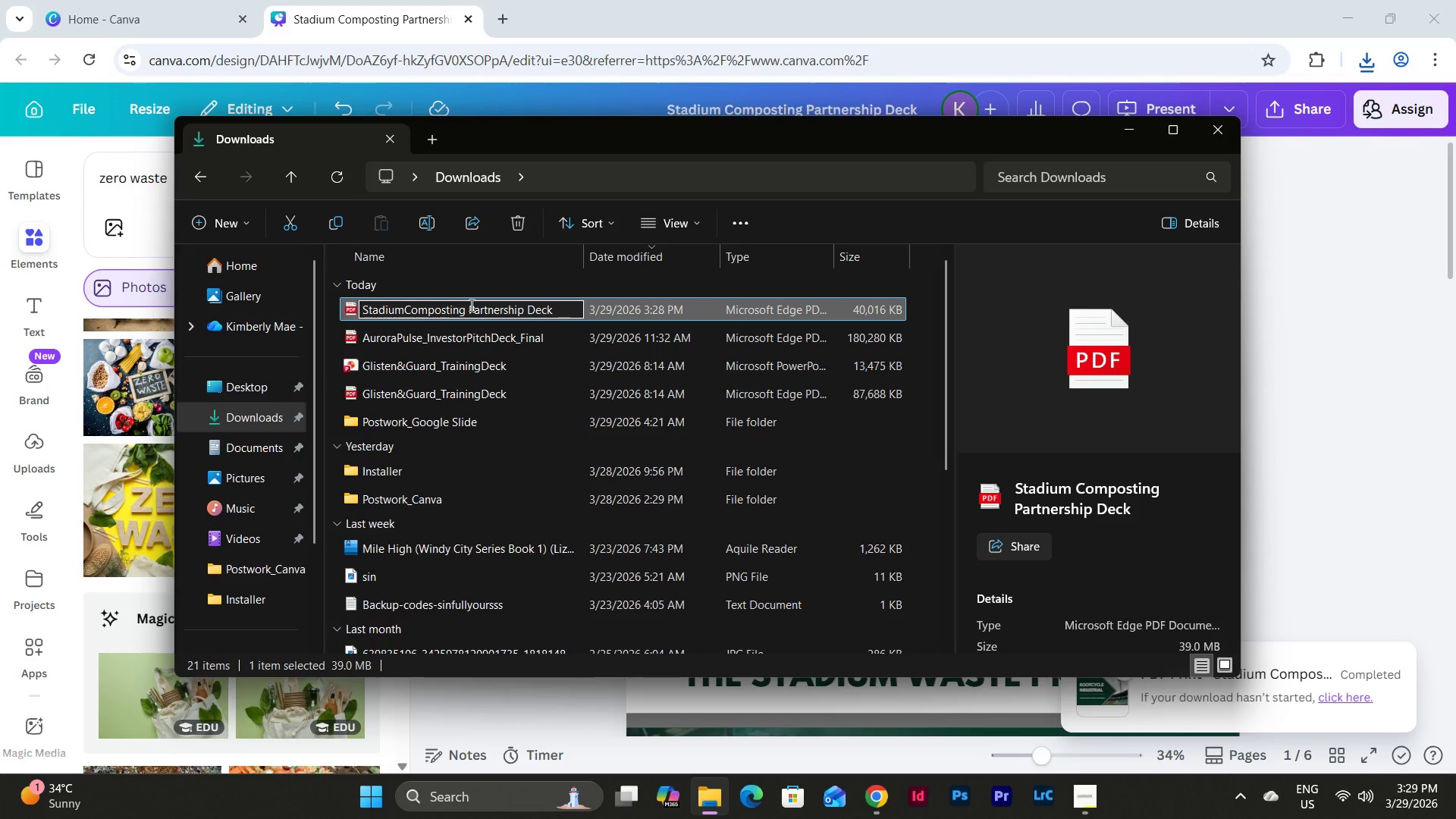 
key(Backspace)
 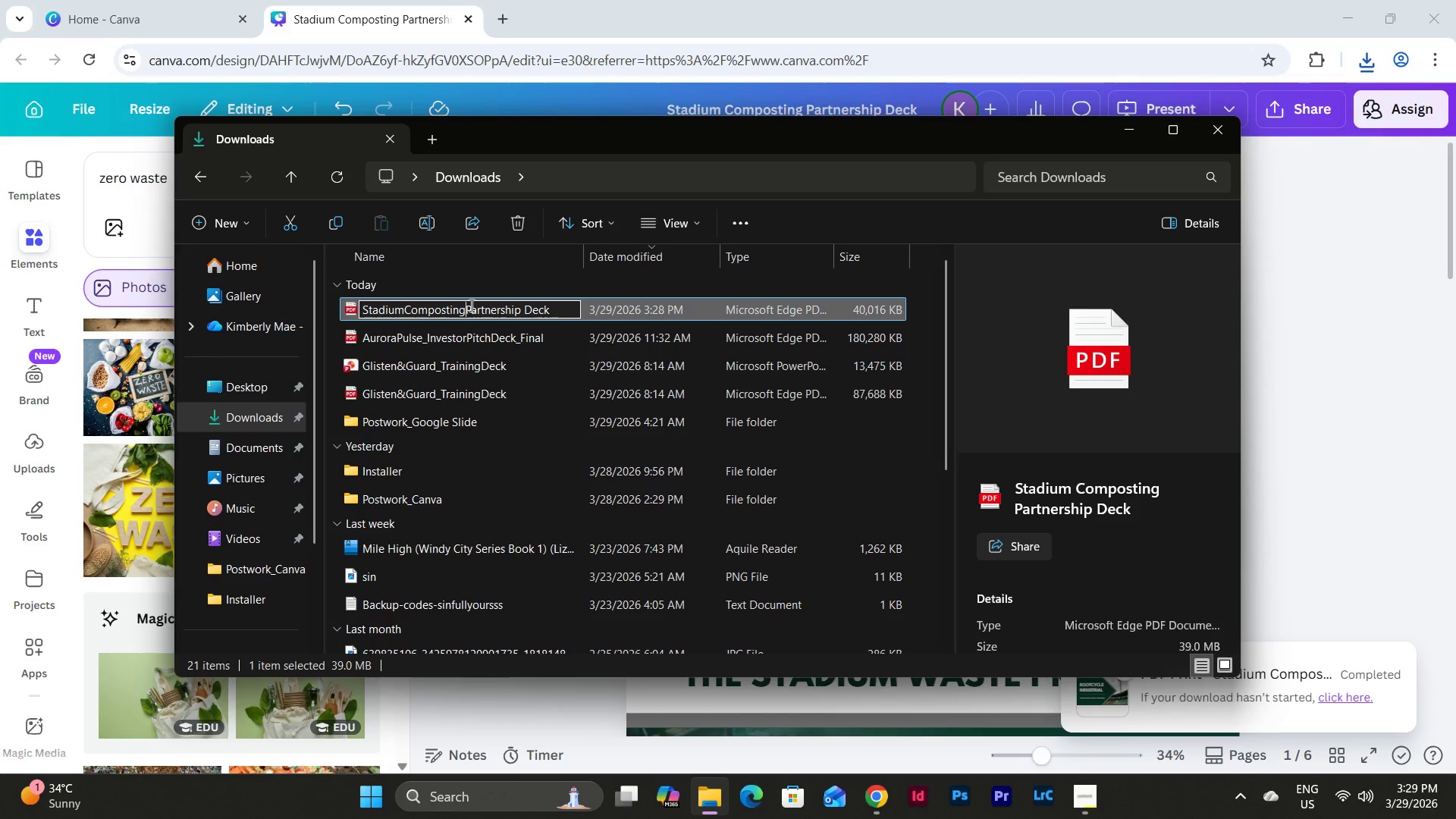 
key(Shift+ShiftLeft)
 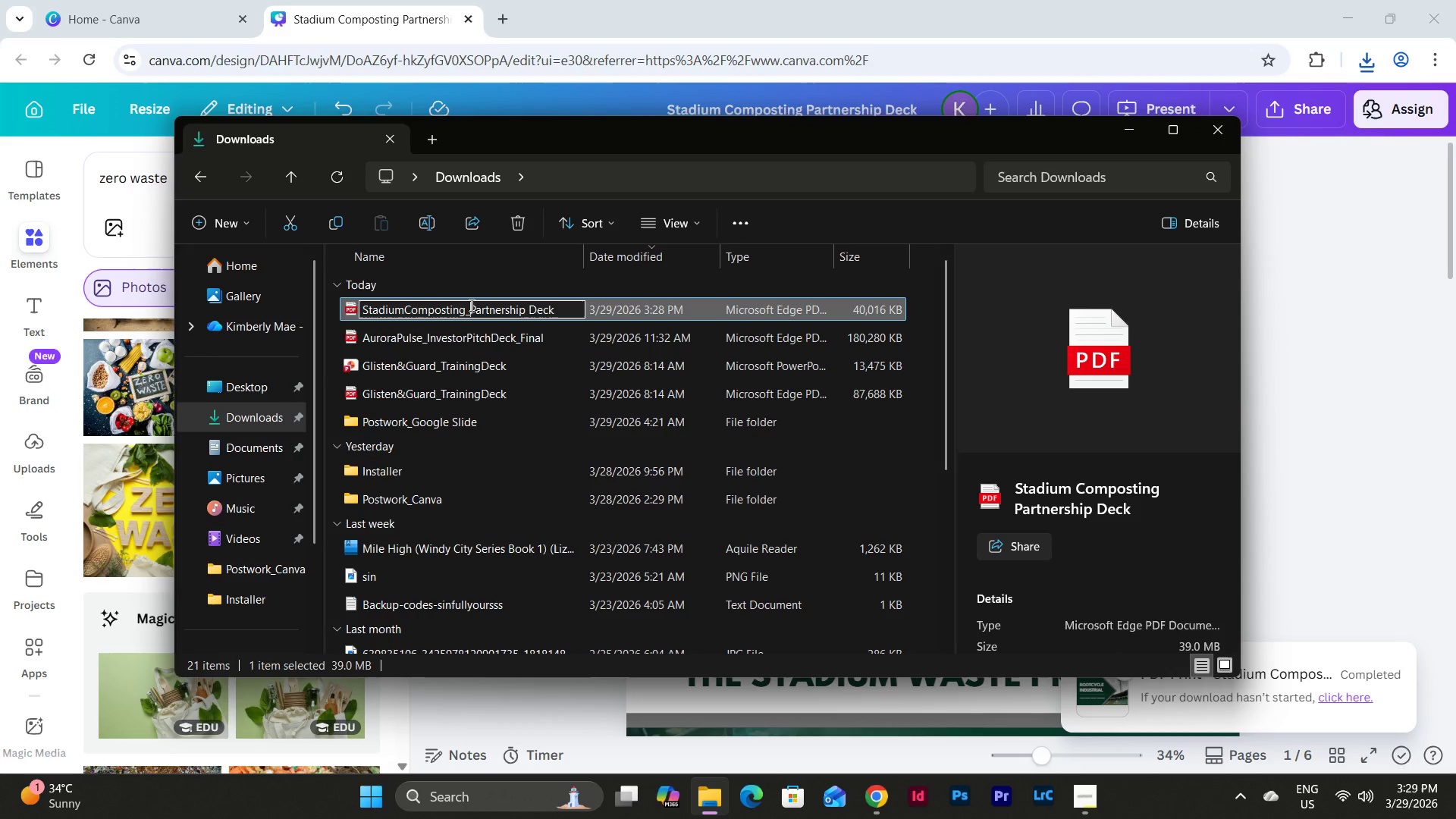 
key(Shift+Minus)
 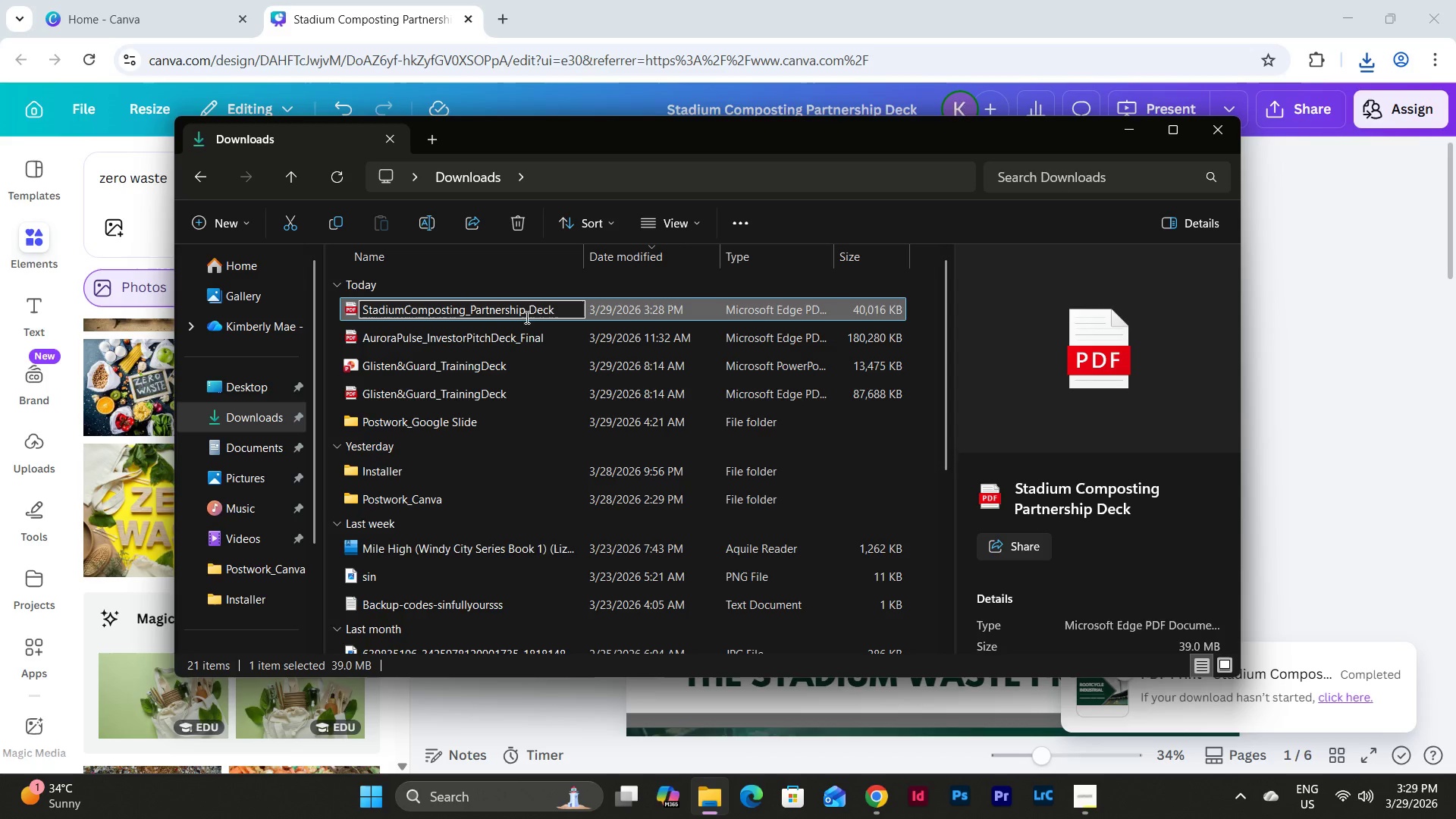 
left_click([530, 313])
 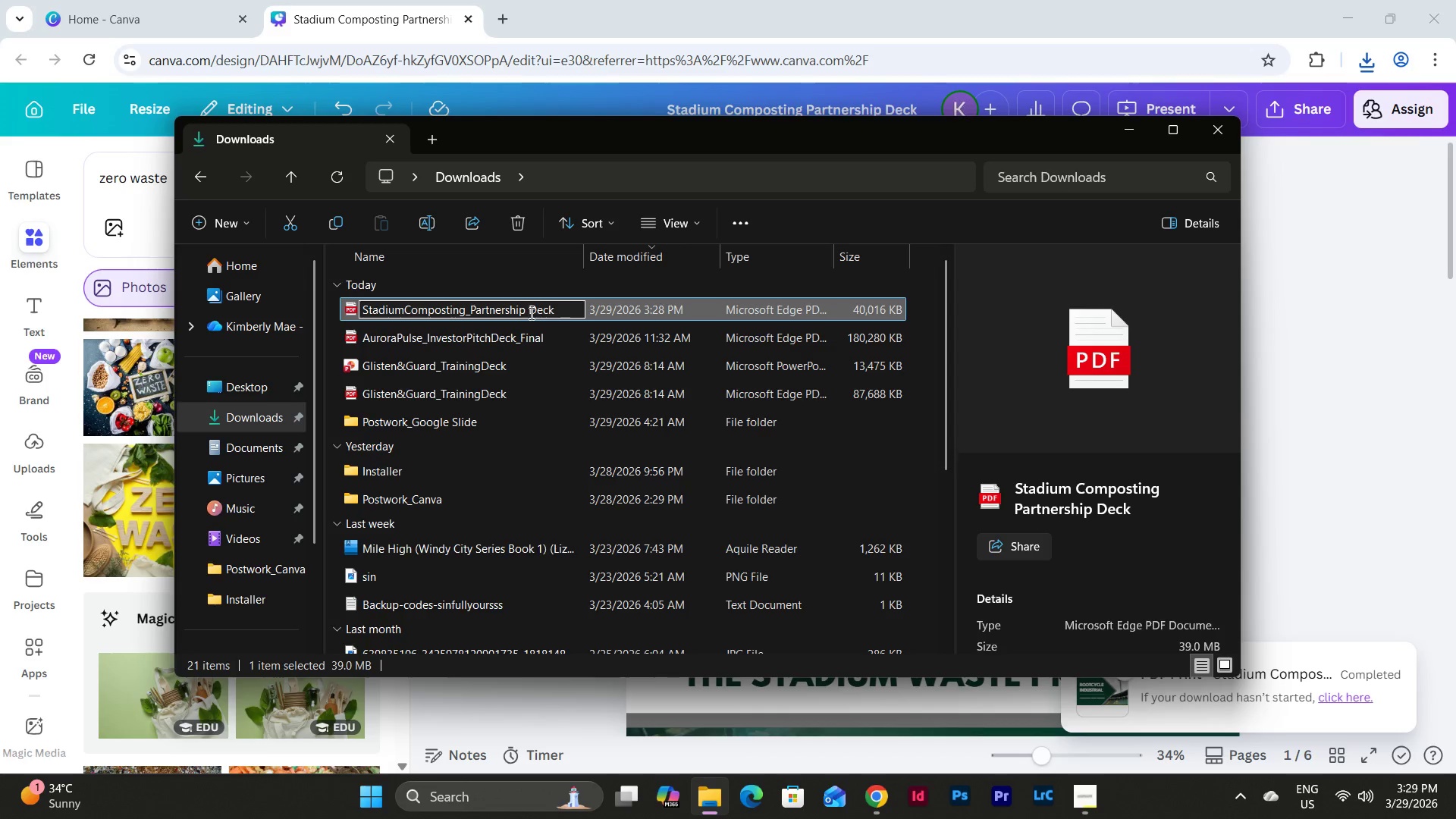 
key(Backspace)
 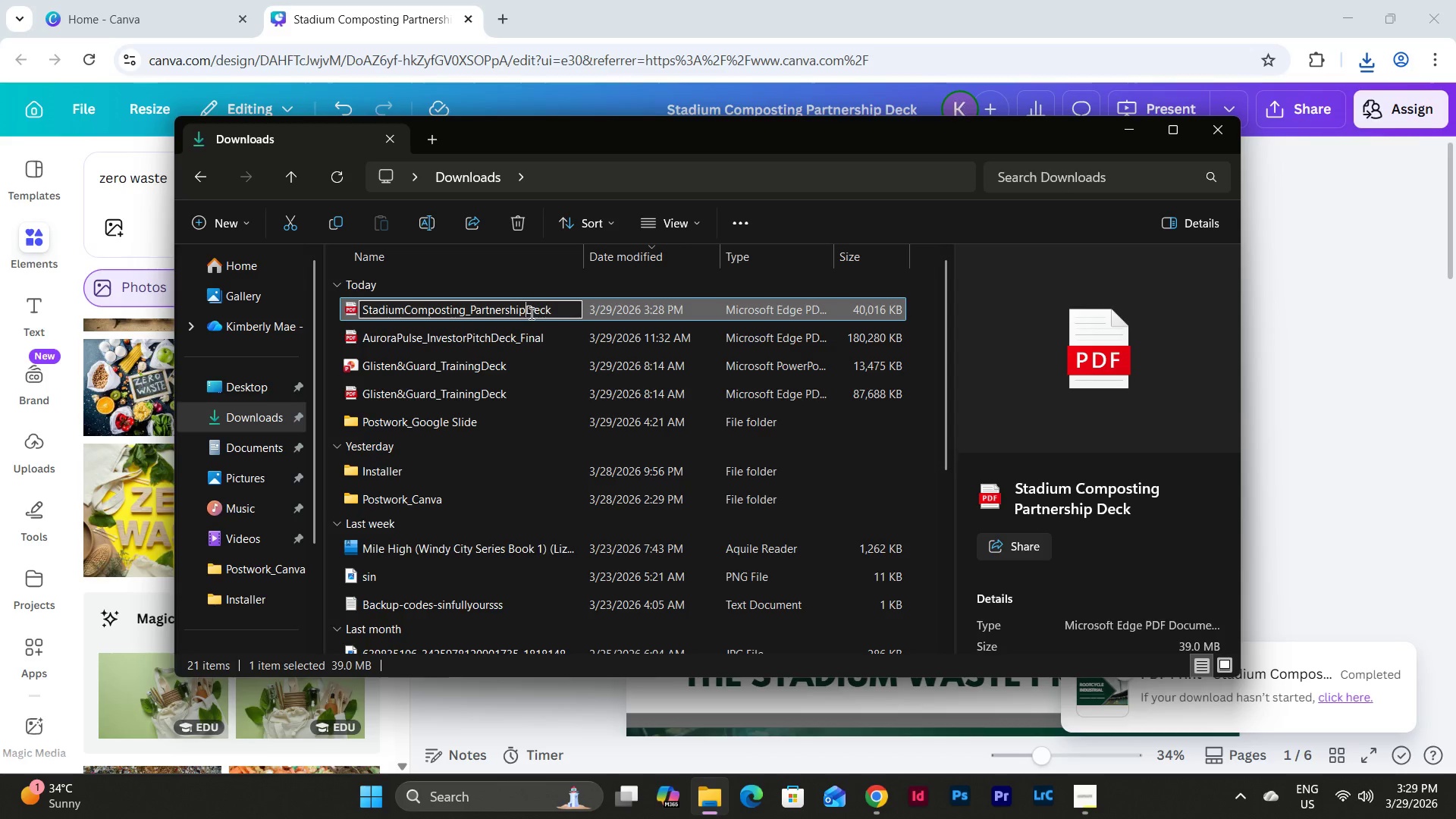 
key(Enter)
 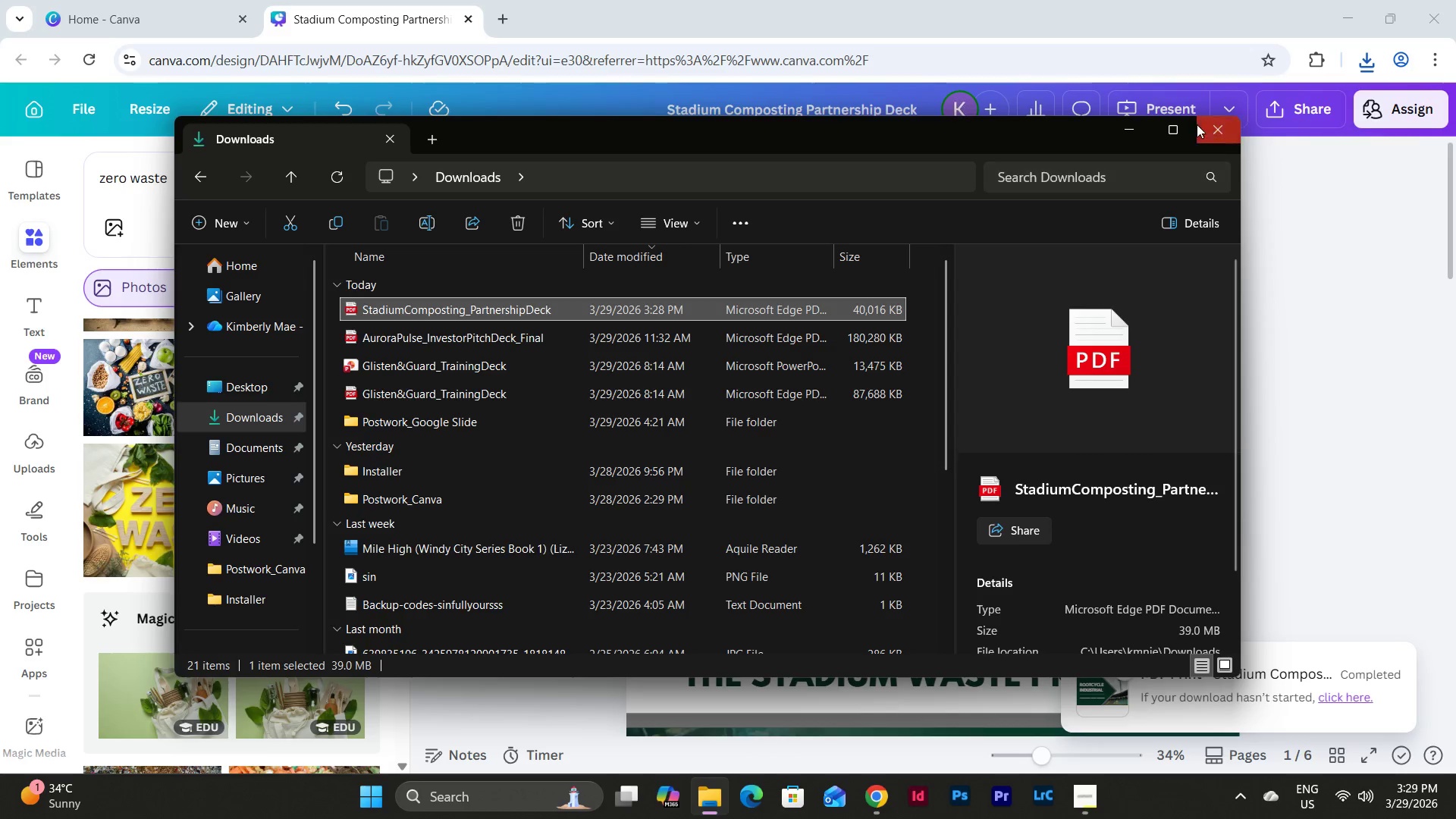 
left_click([1133, 137])